 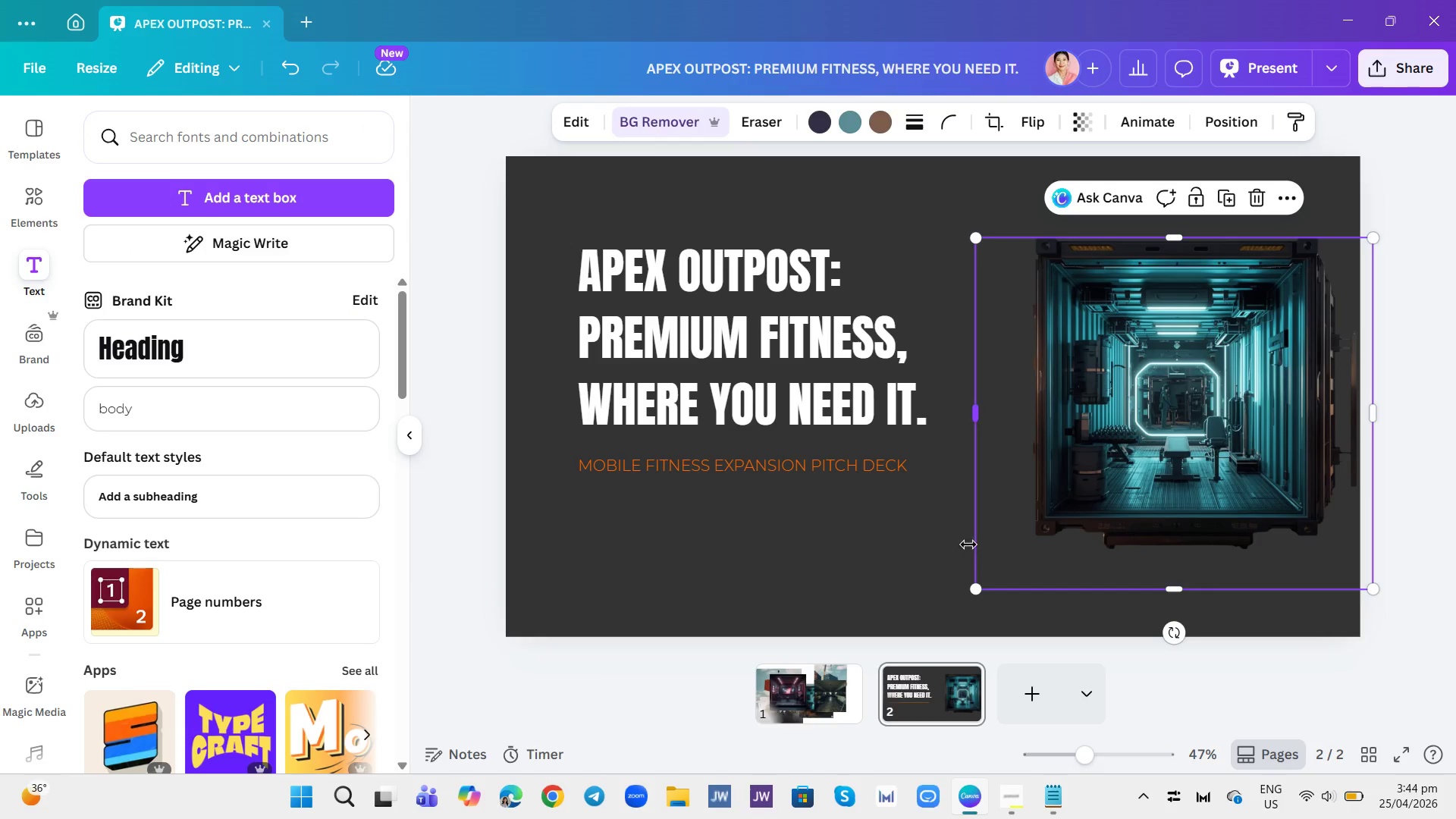 
left_click([953, 544])
 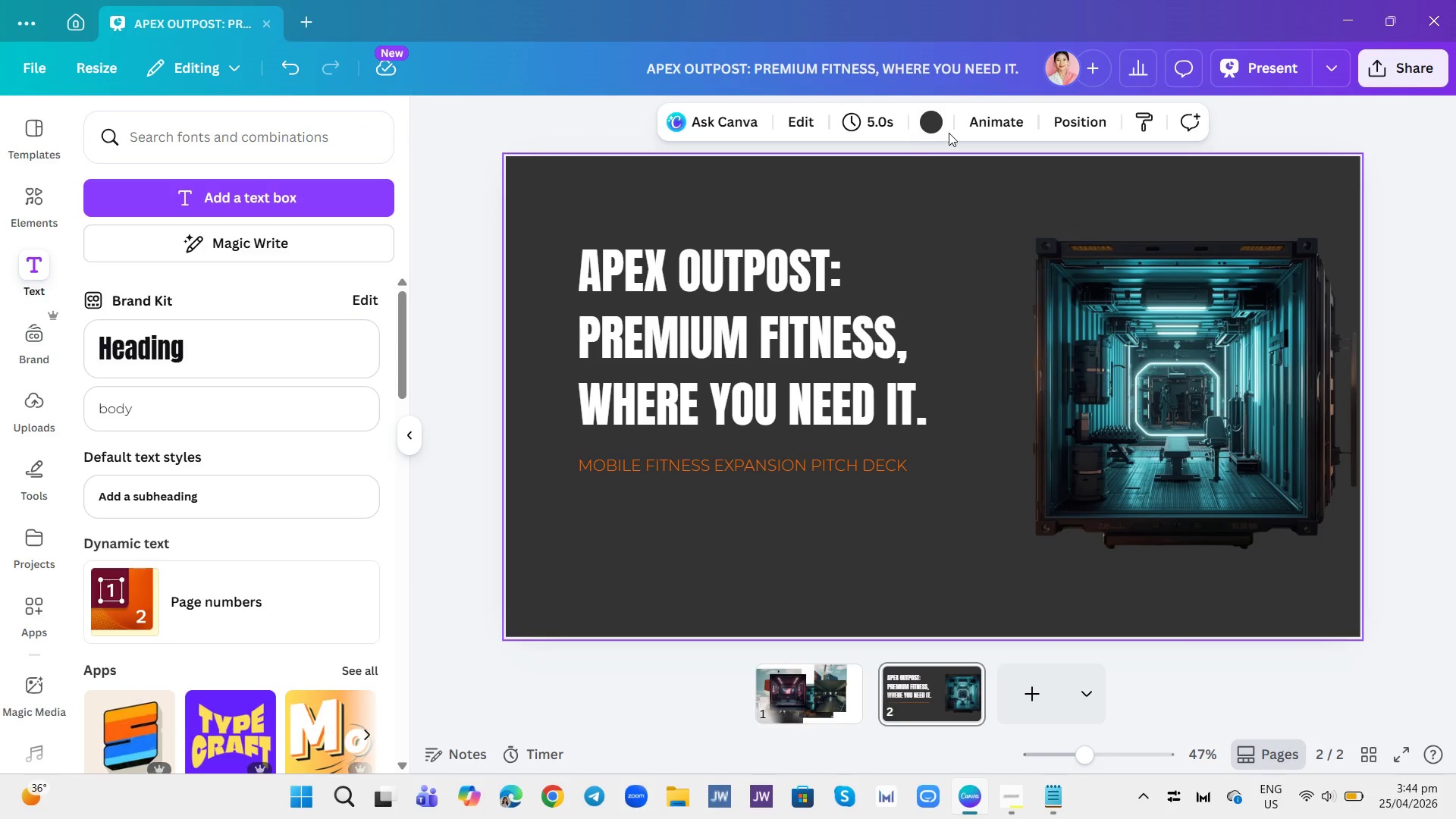 
left_click([930, 118])
 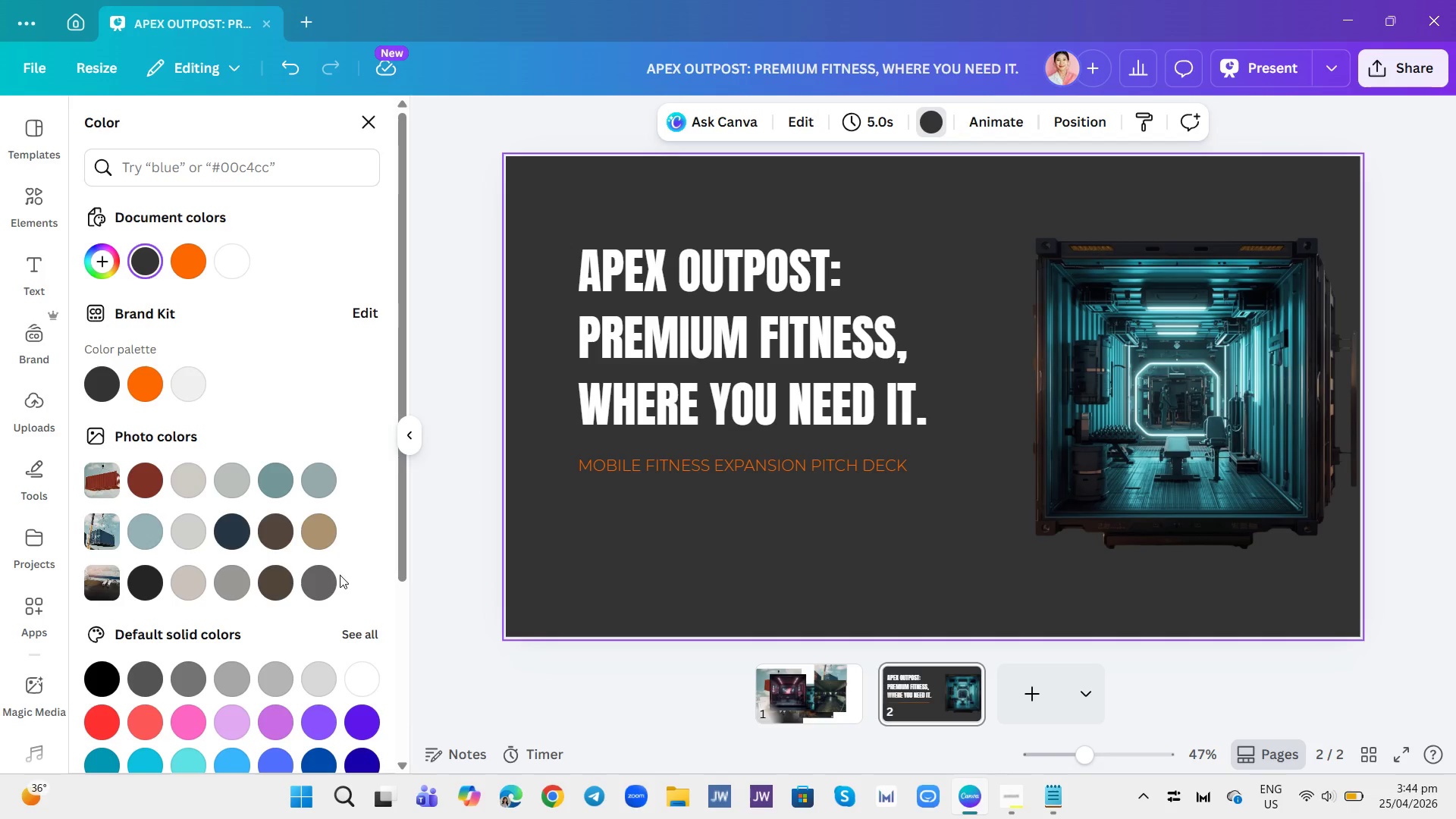 
left_click([328, 576])
 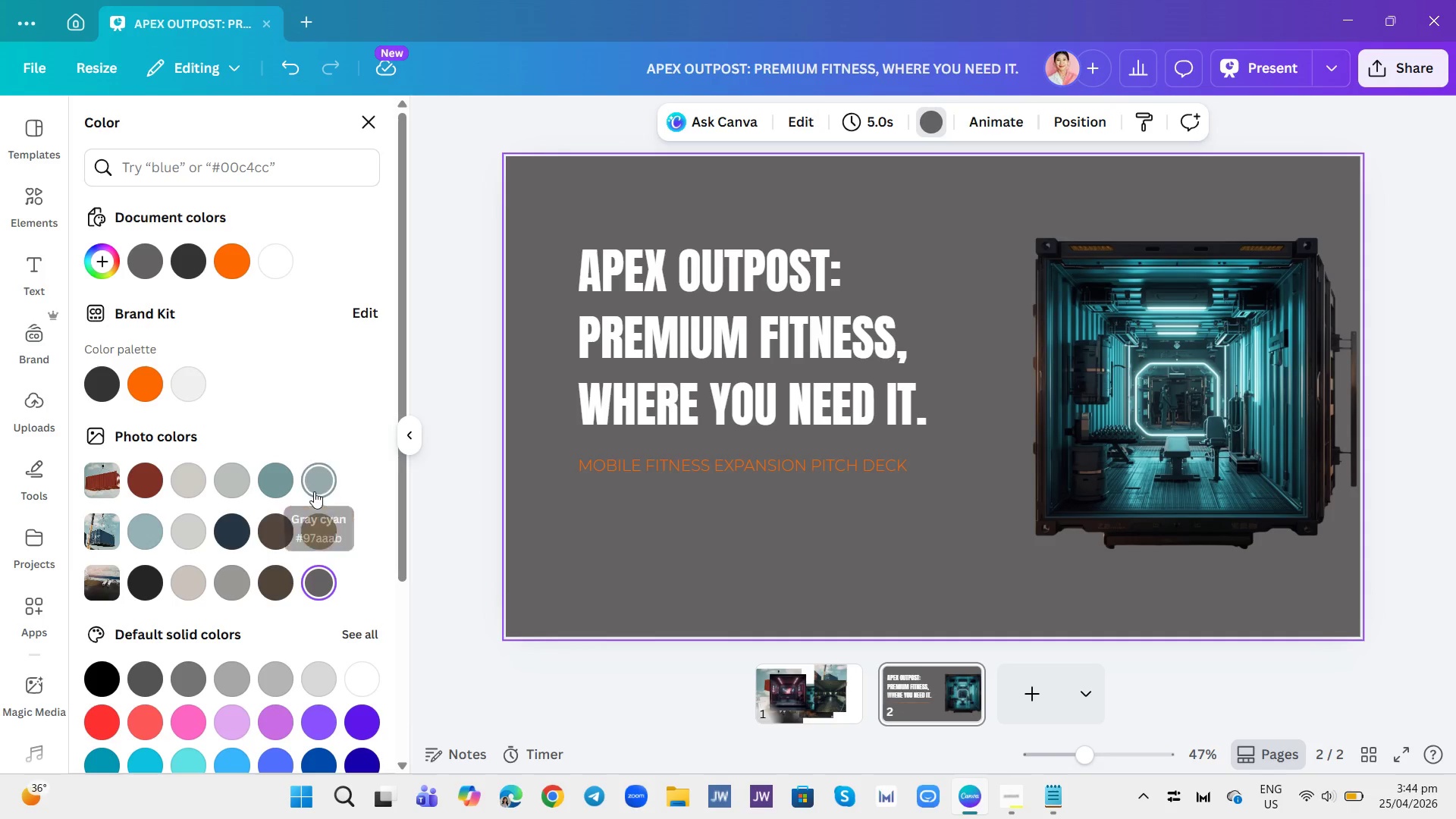 
left_click([321, 472])
 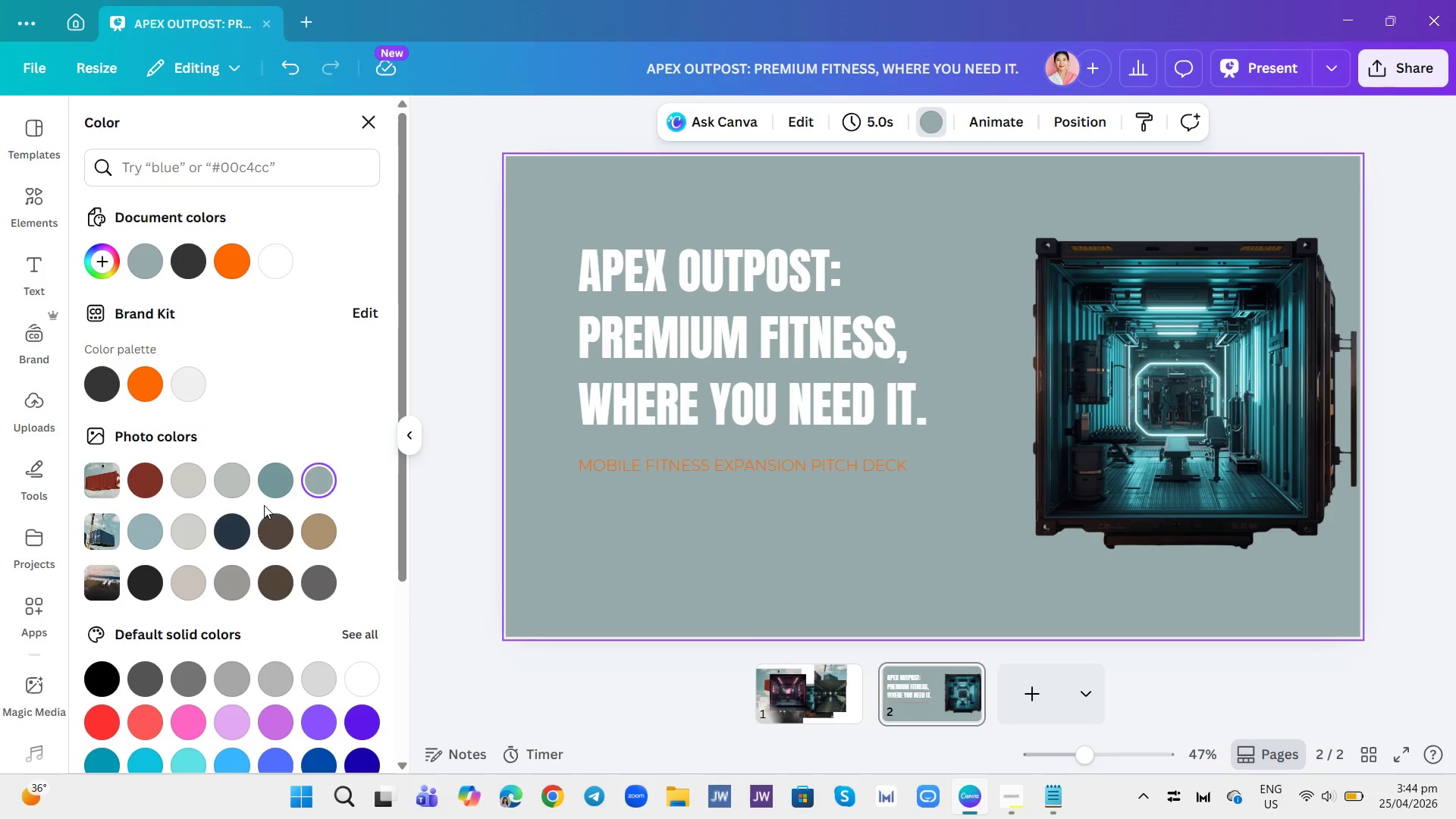 
left_click([275, 478])
 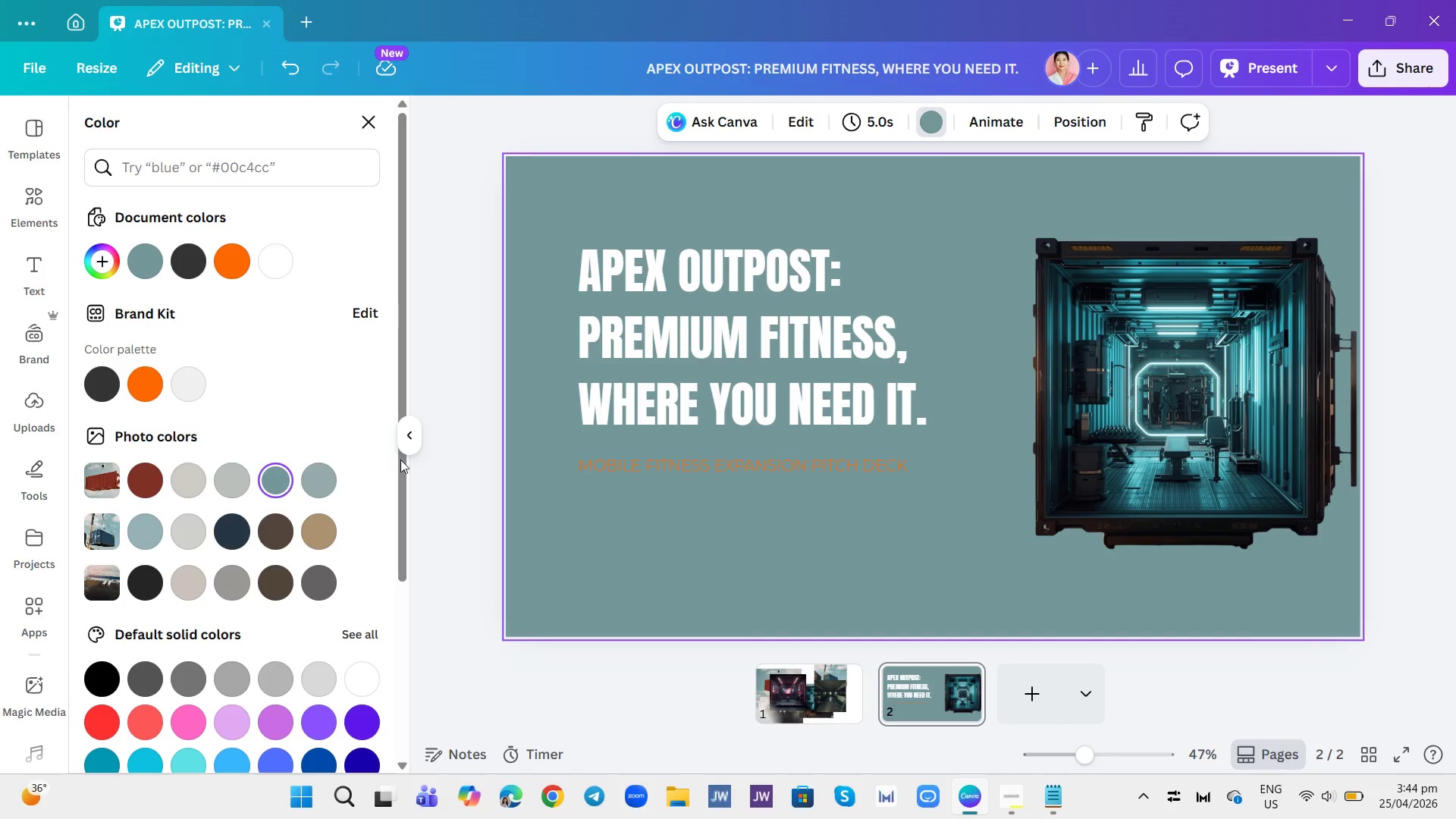 
left_click_drag(start_coordinate=[527, 453], to_coordinate=[988, 424])
 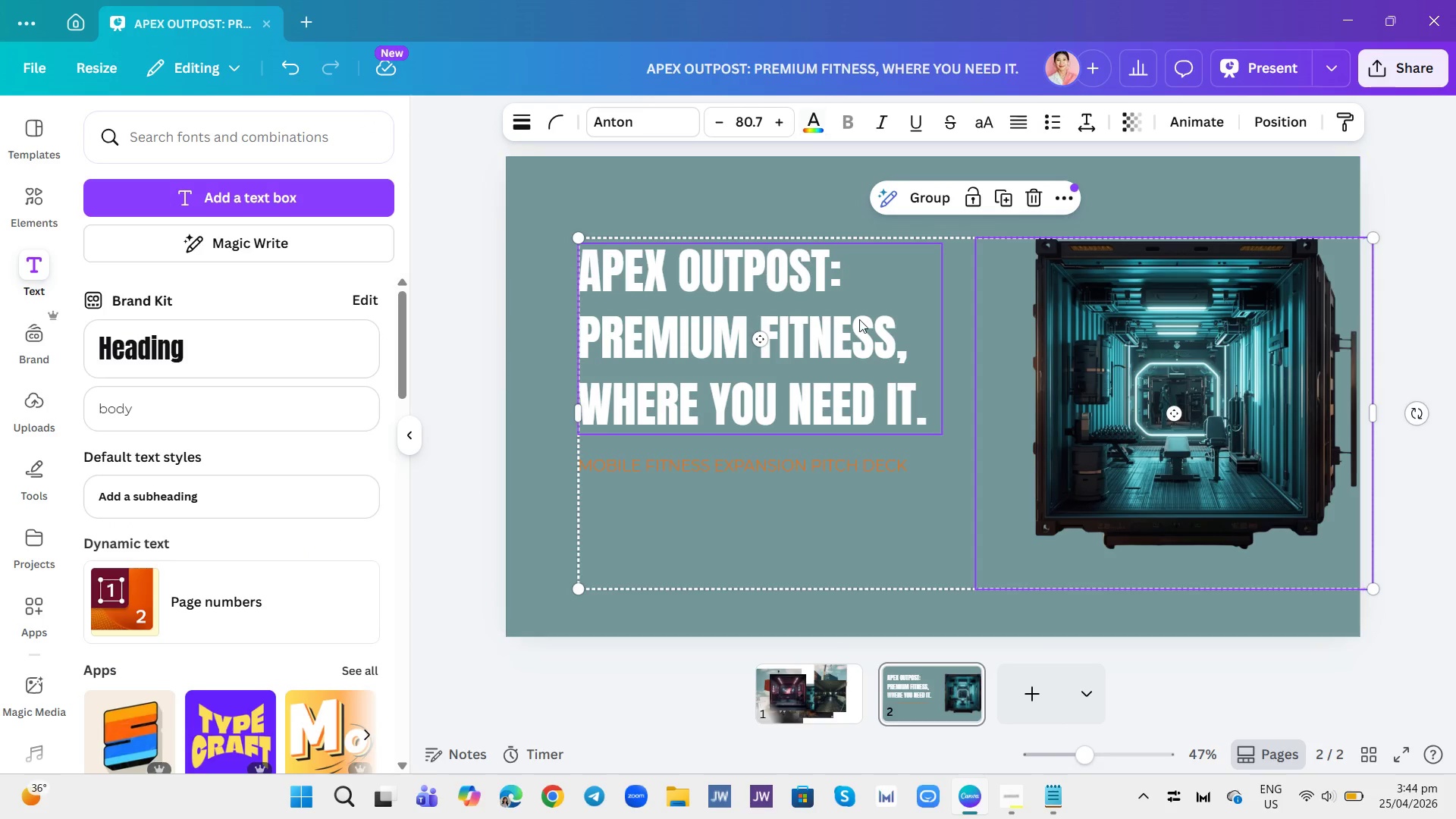 
left_click([598, 209])
 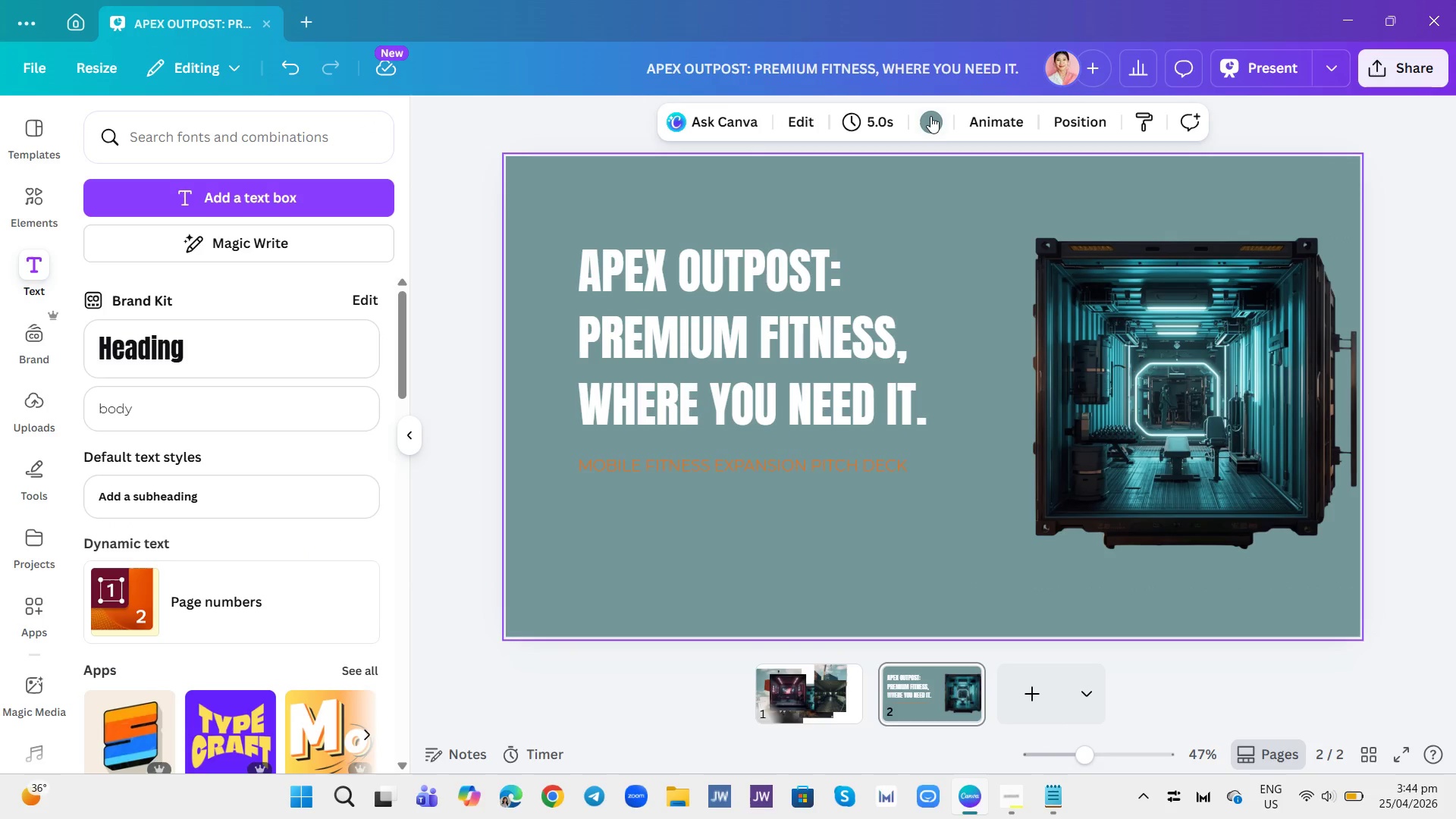 
left_click([933, 120])
 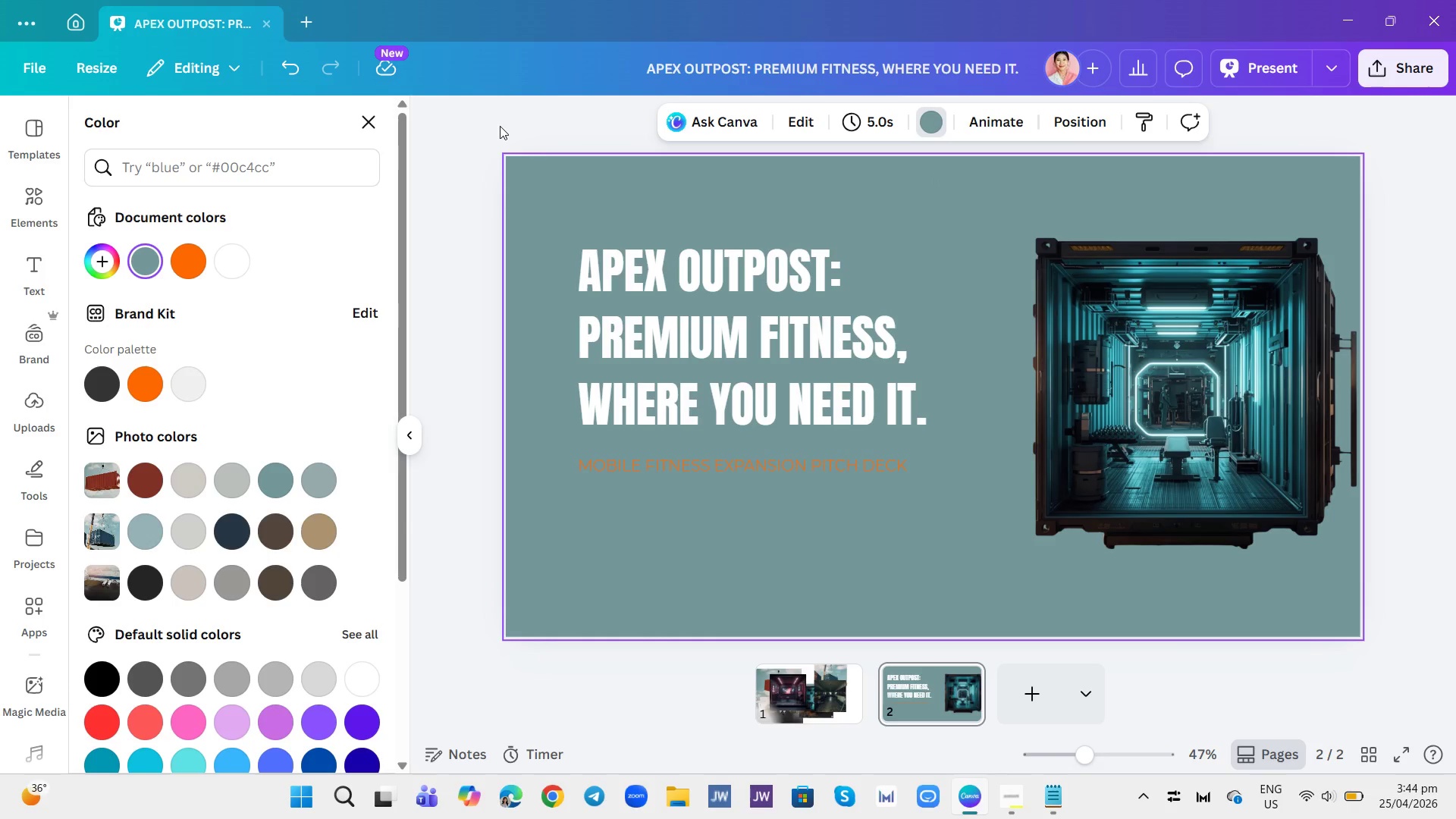 
wait(8.41)
 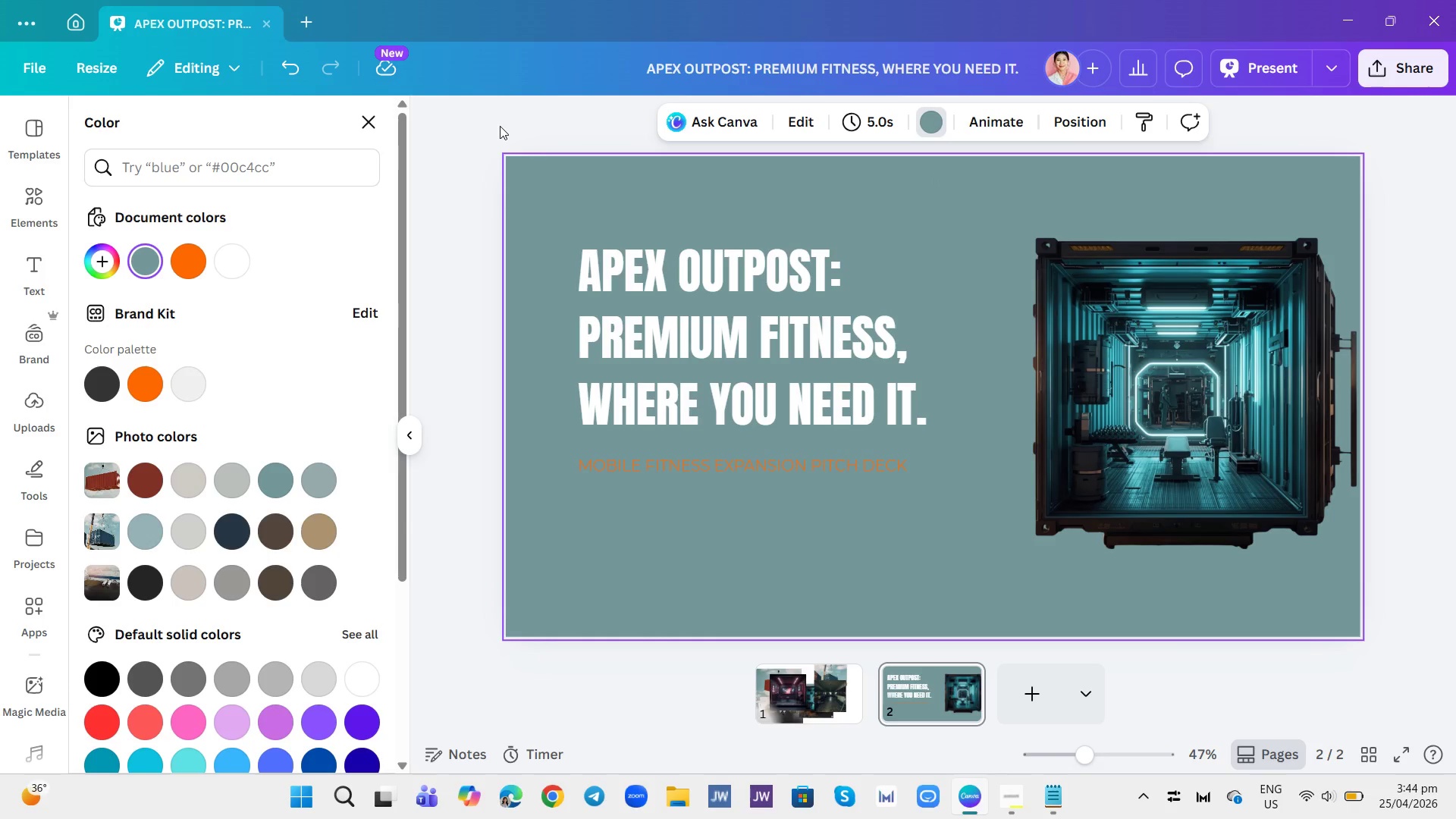 
left_click_drag(start_coordinate=[930, 665], to_coordinate=[930, 689])
 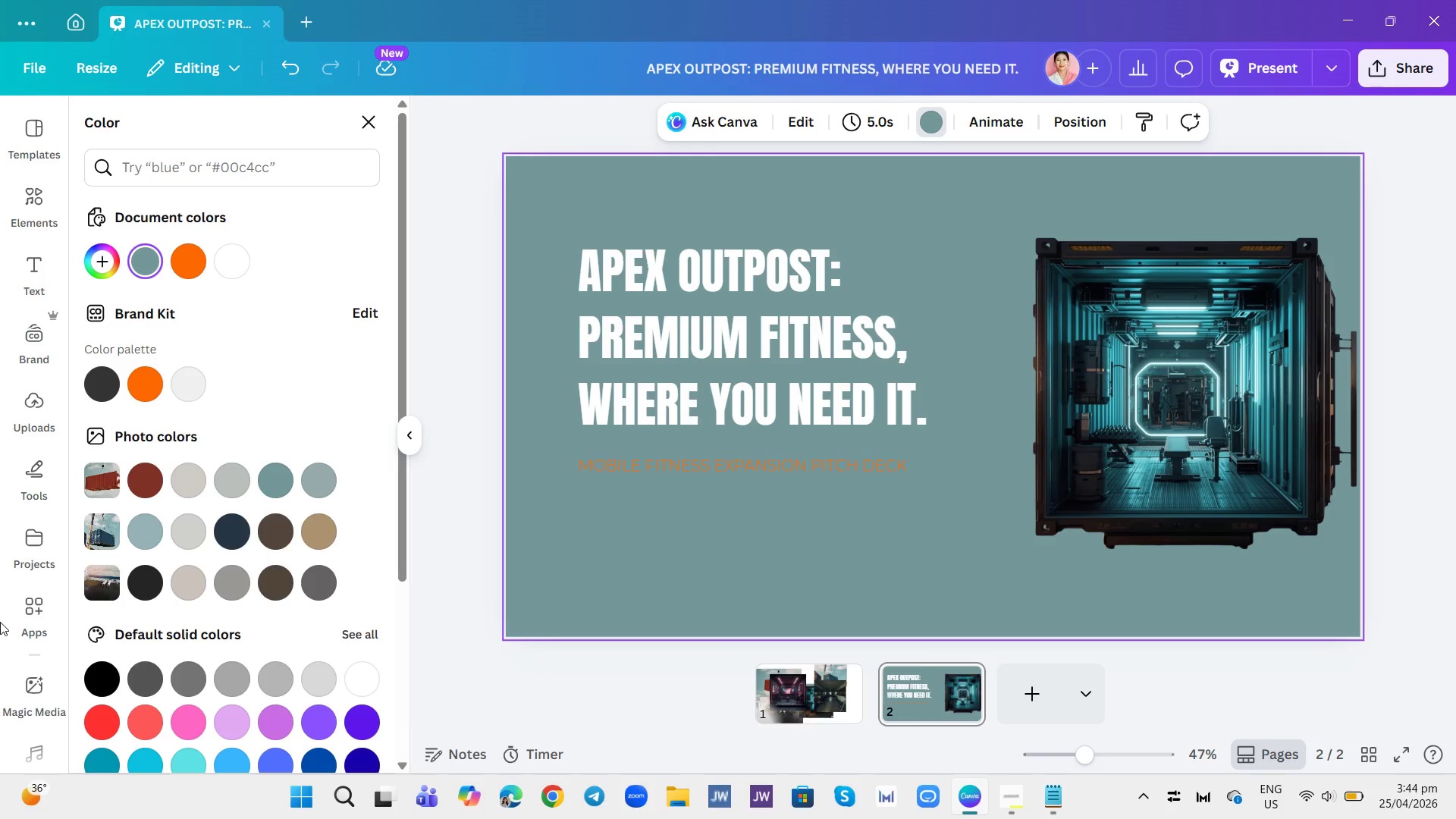 
wait(11.61)
 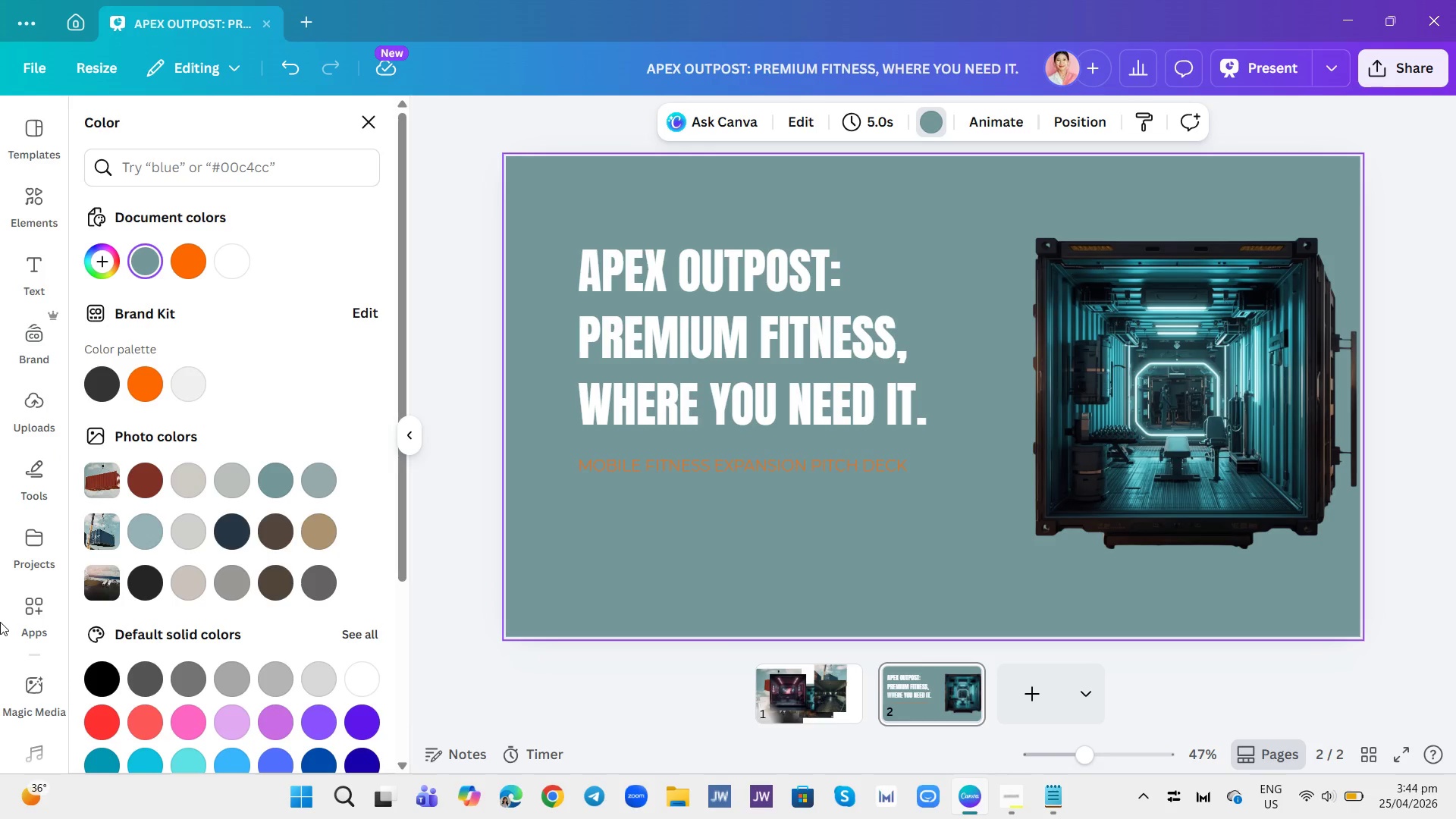 
left_click([36, 535])
 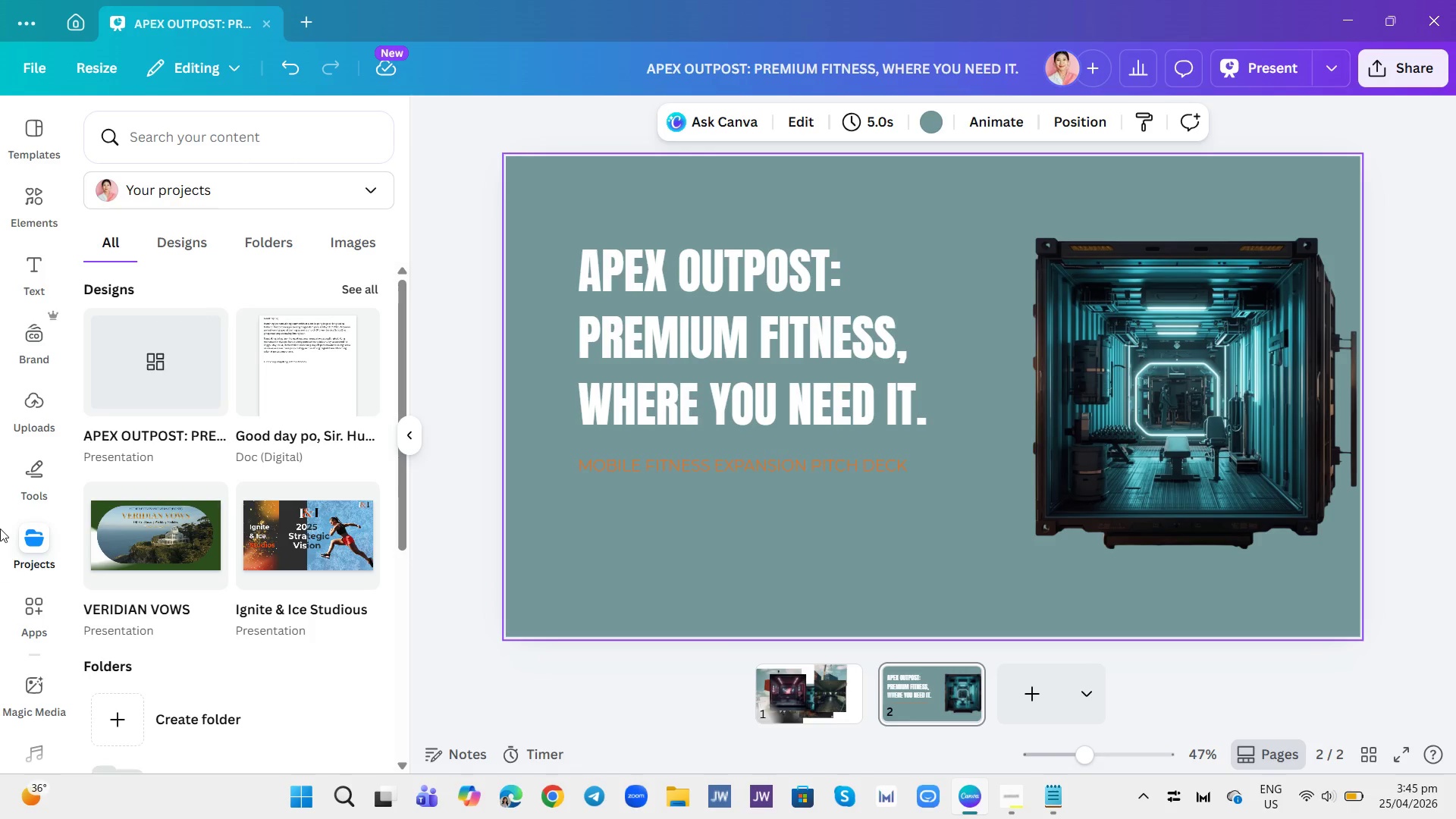 
left_click([32, 472])
 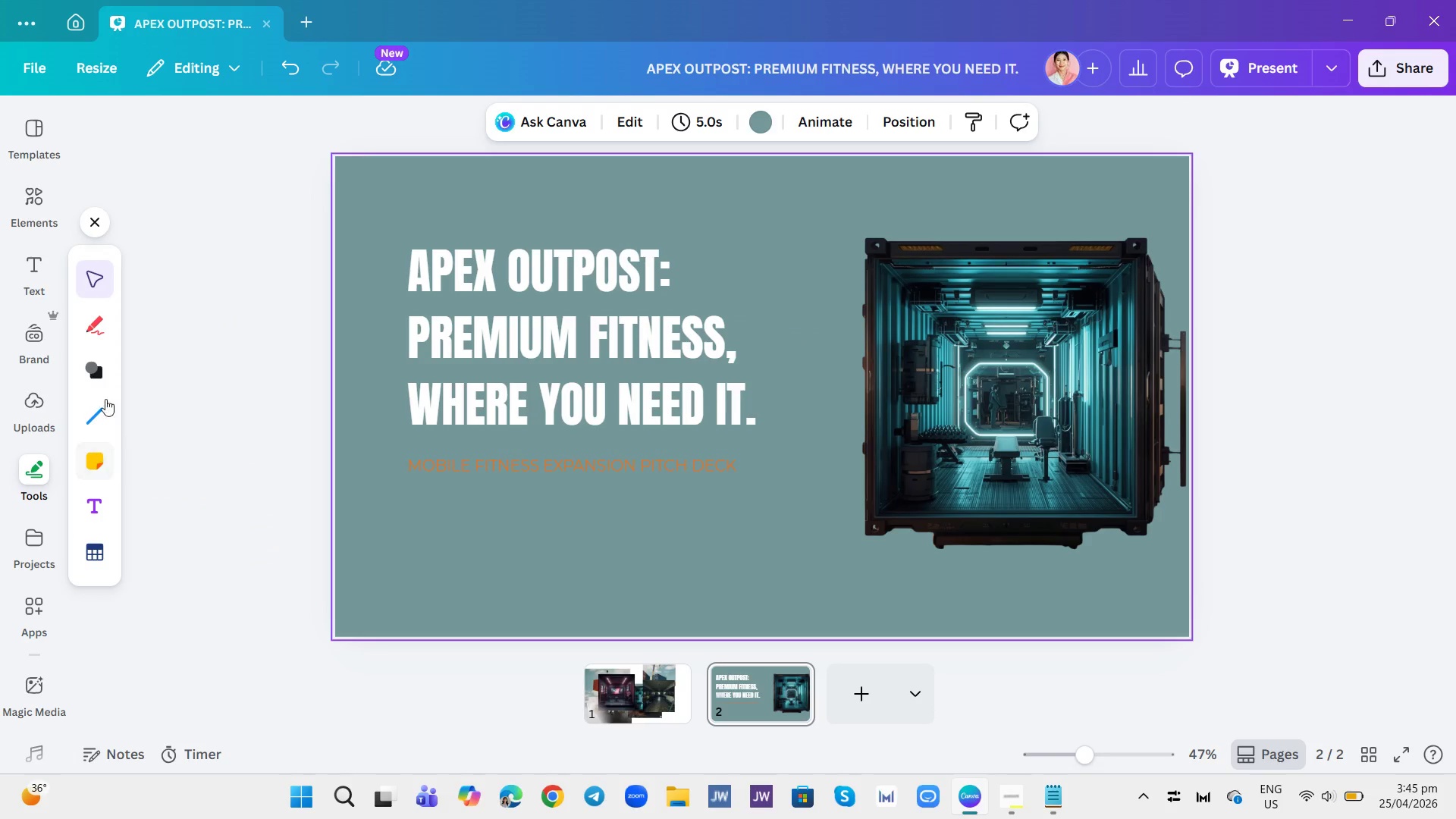 
left_click([99, 381])
 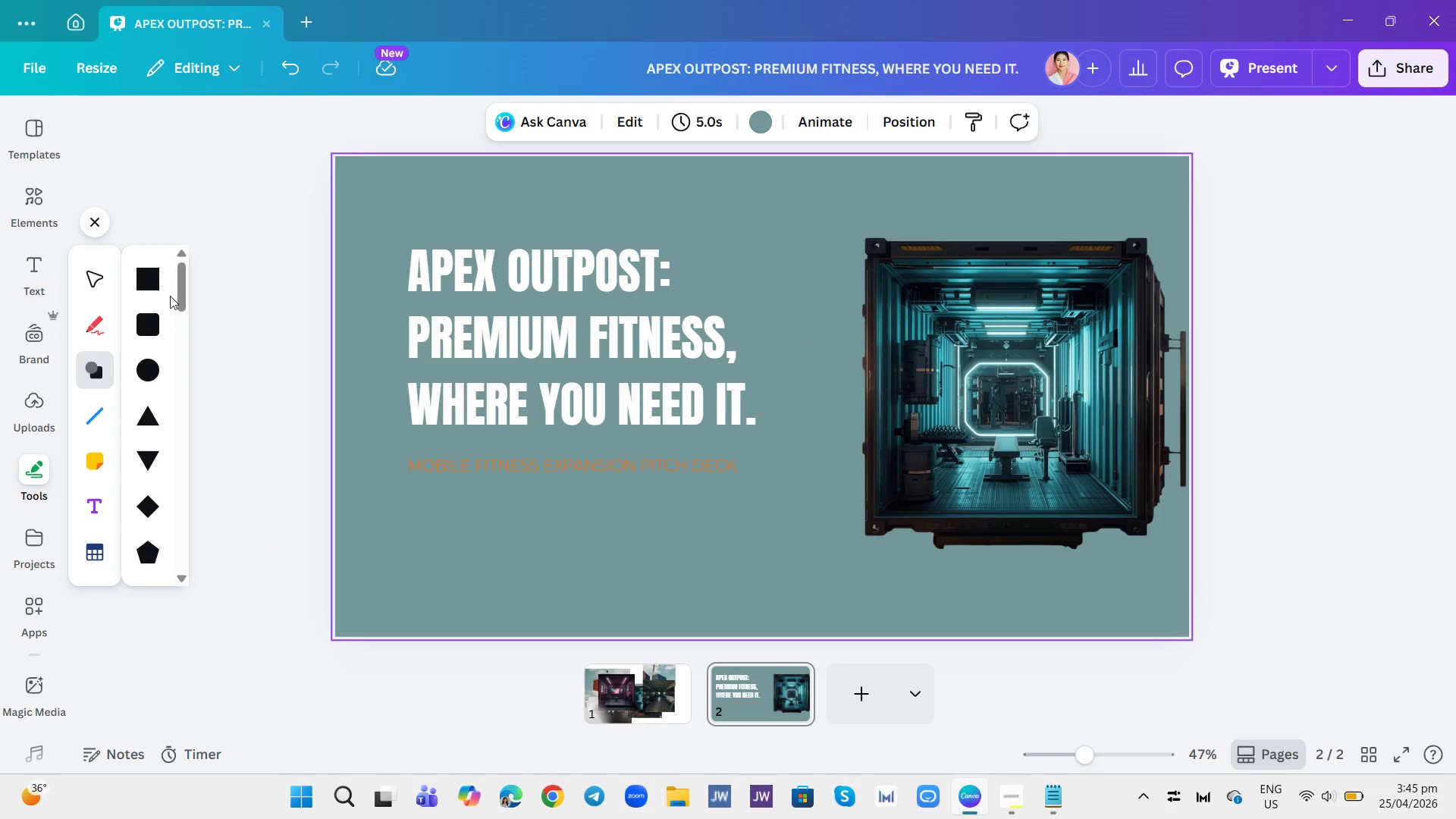 
left_click([152, 287])
 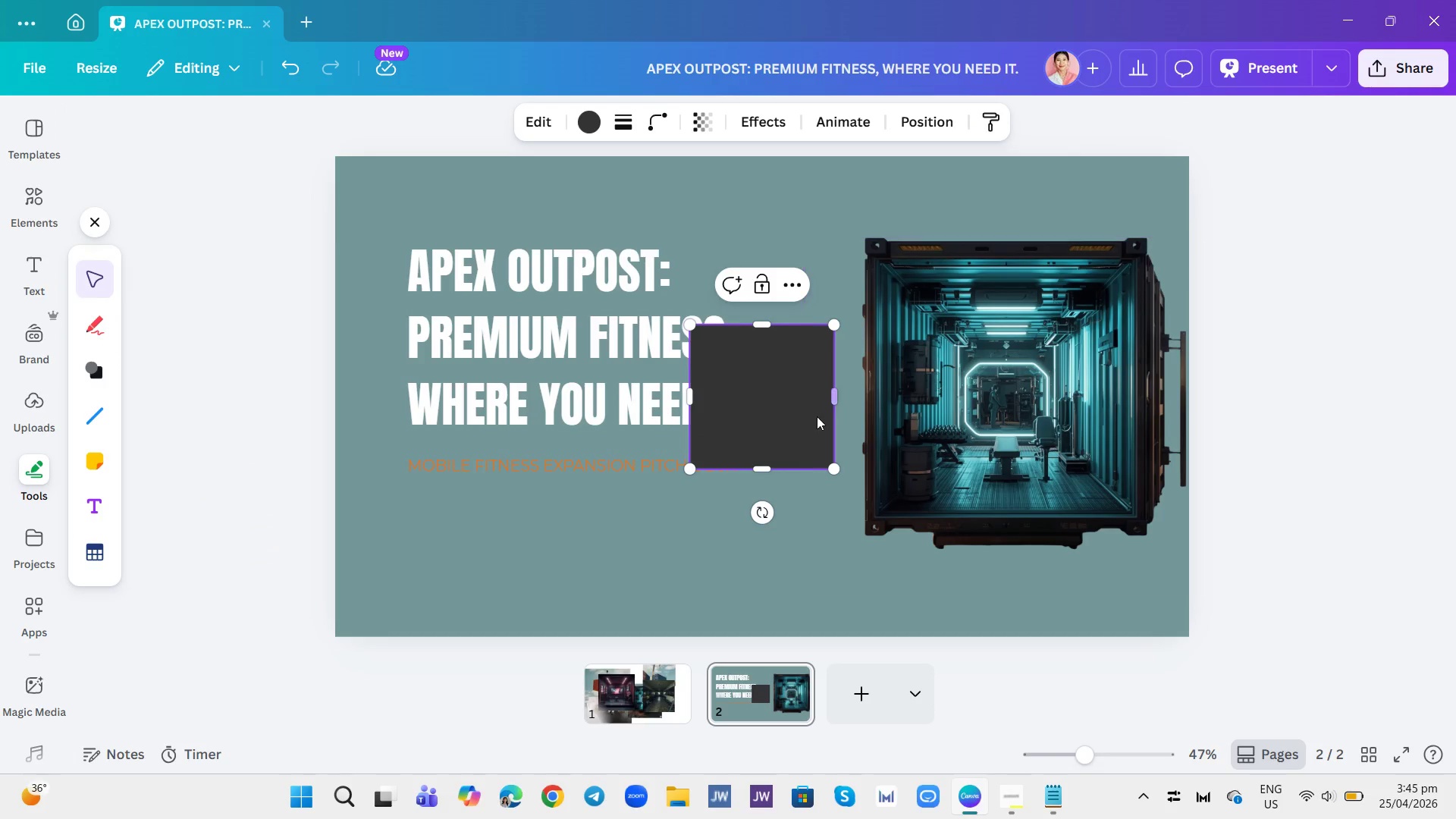 
left_click_drag(start_coordinate=[805, 416], to_coordinate=[1156, 242])
 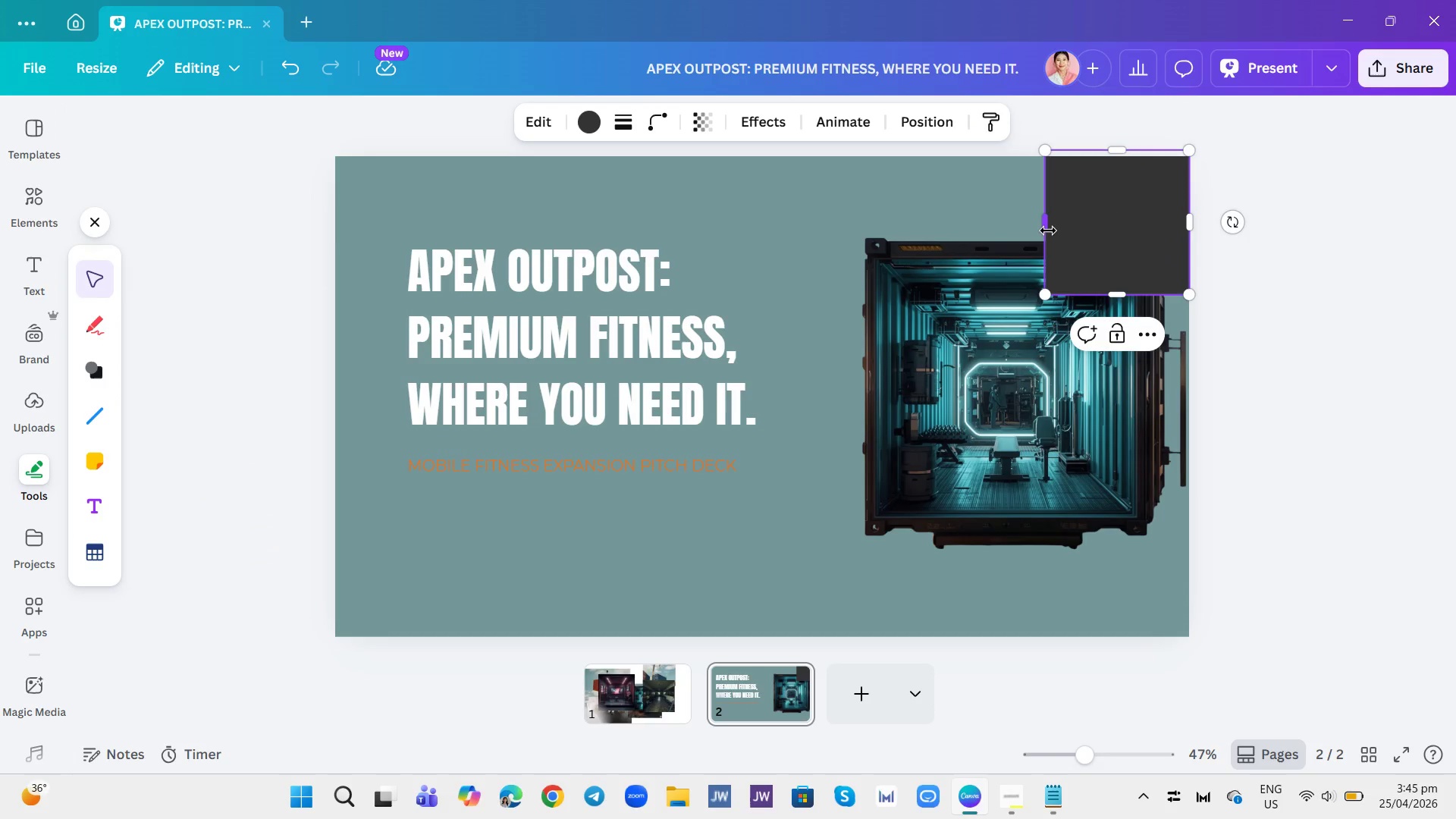 
left_click_drag(start_coordinate=[1048, 231], to_coordinate=[796, 284])
 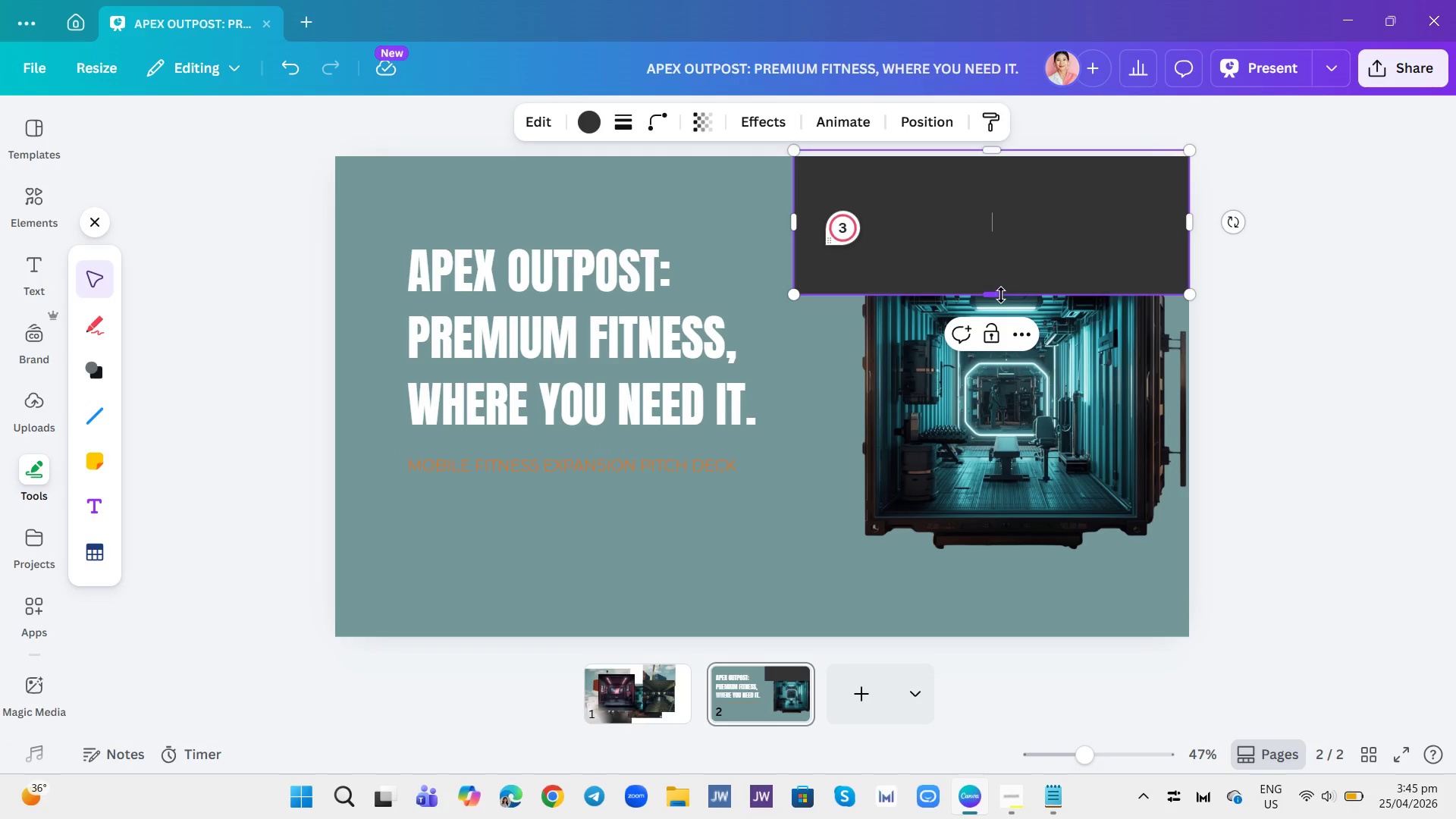 
left_click_drag(start_coordinate=[1001, 295], to_coordinate=[1084, 668])
 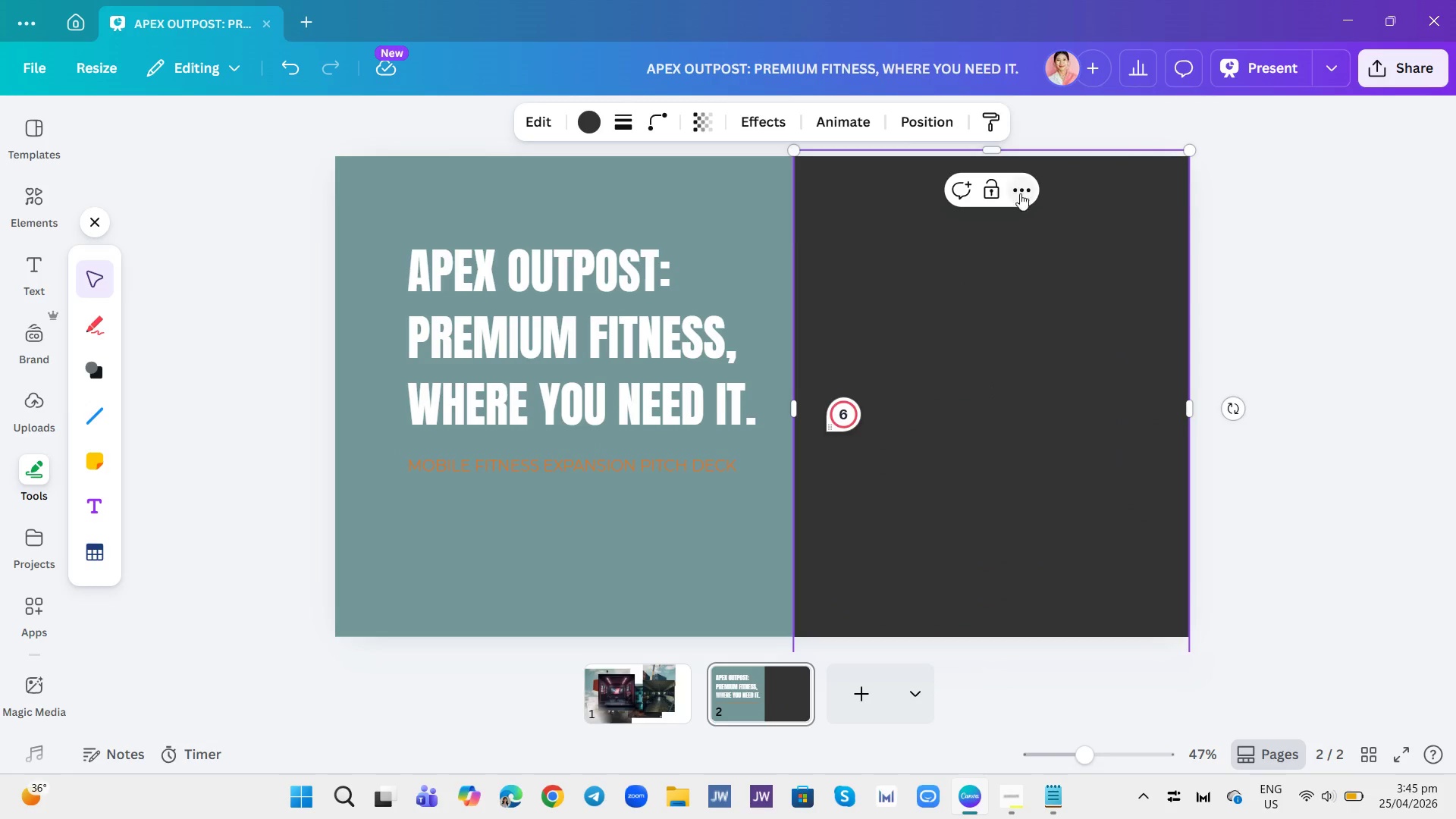 
left_click([923, 126])
 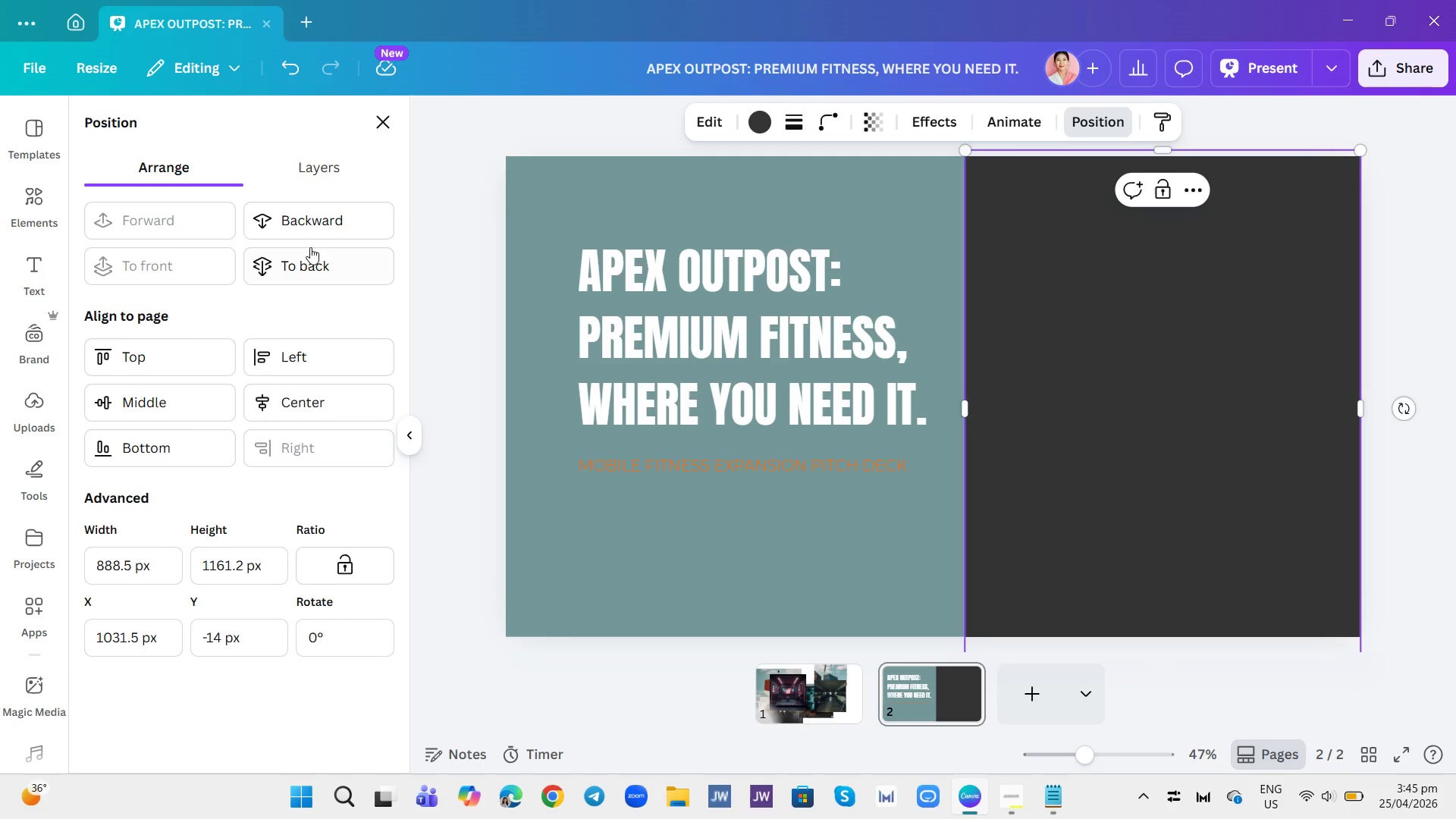 
left_click([309, 173])
 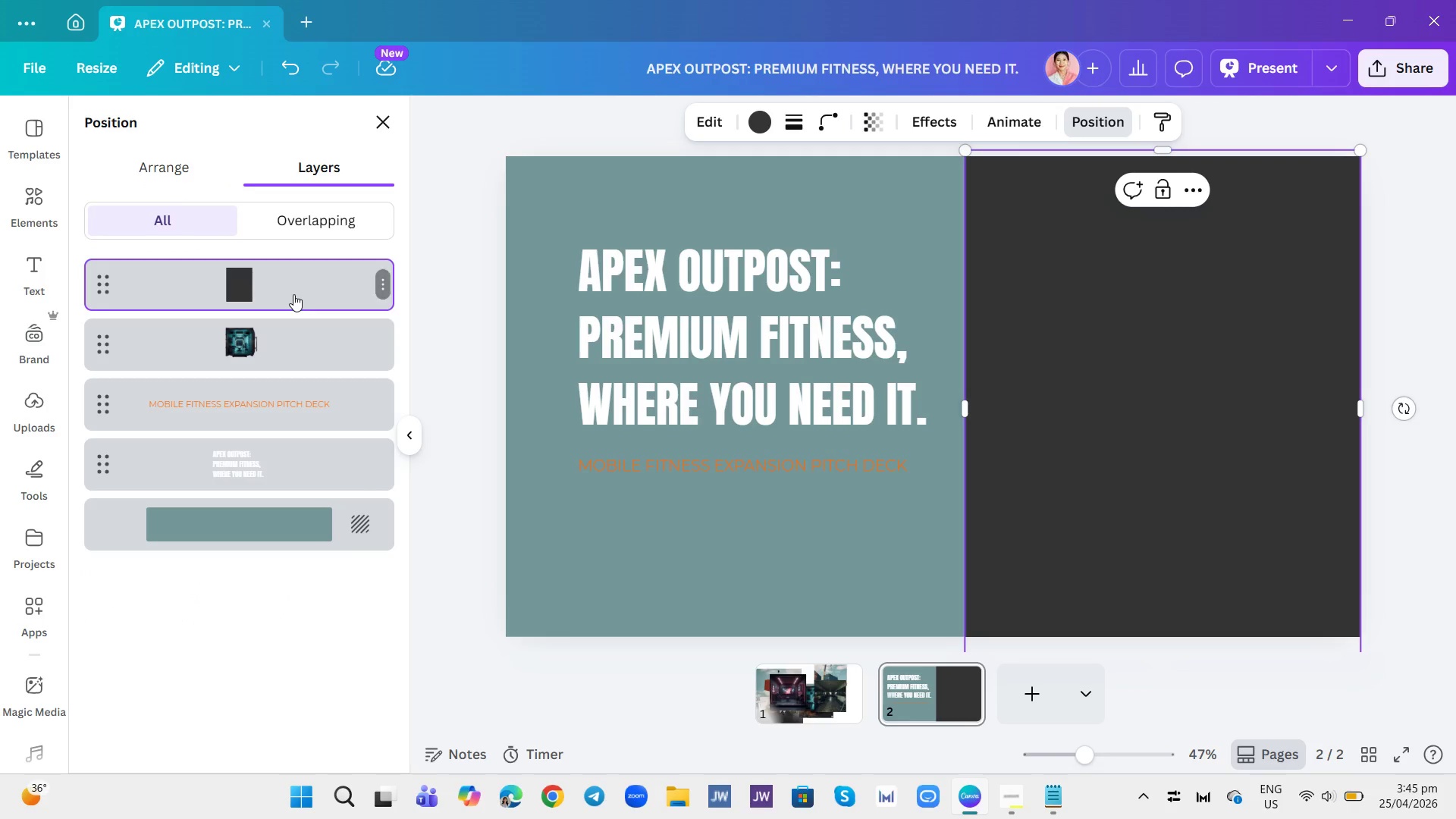 
left_click_drag(start_coordinate=[281, 281], to_coordinate=[284, 368])
 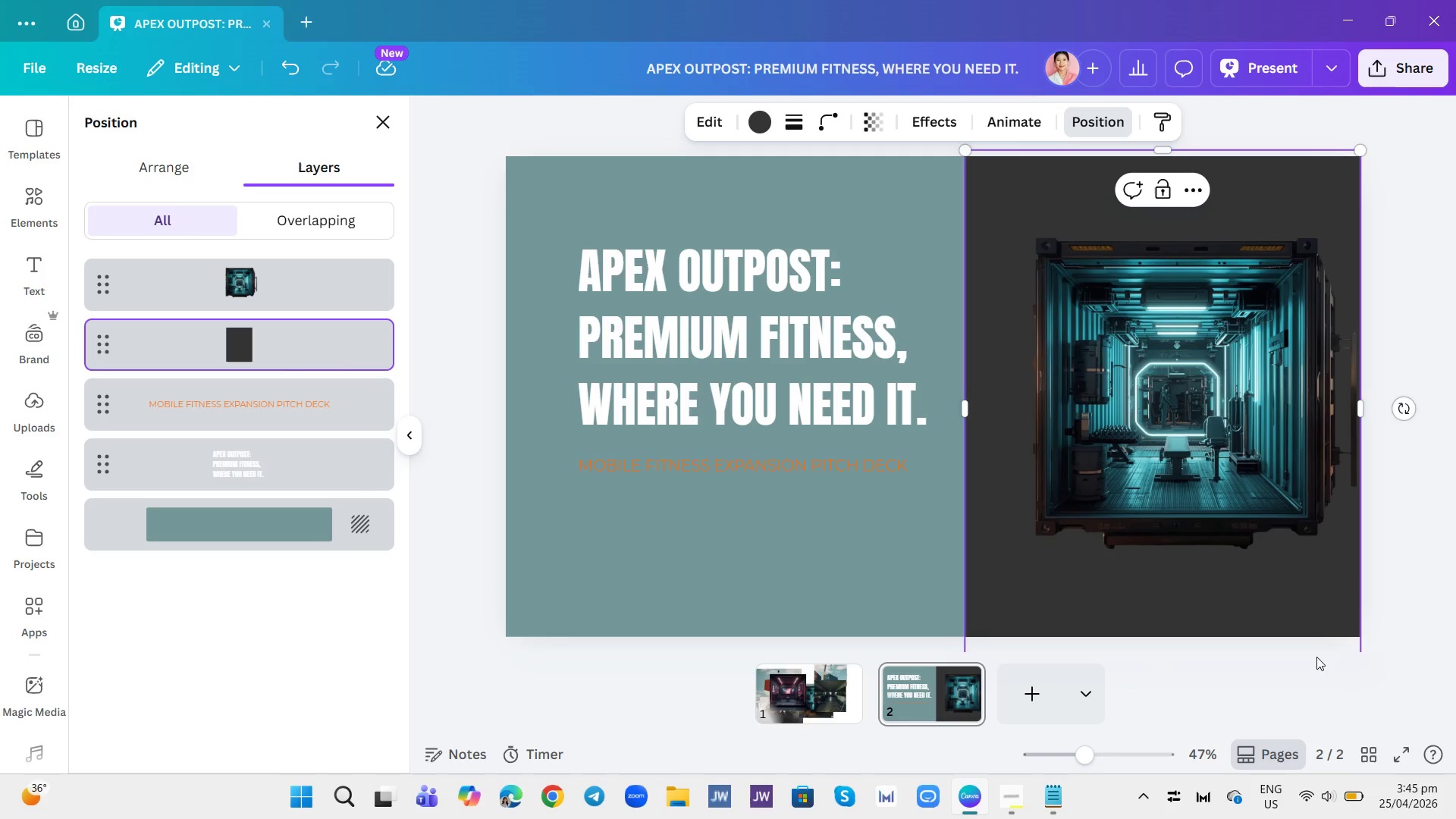 
left_click([1409, 661])
 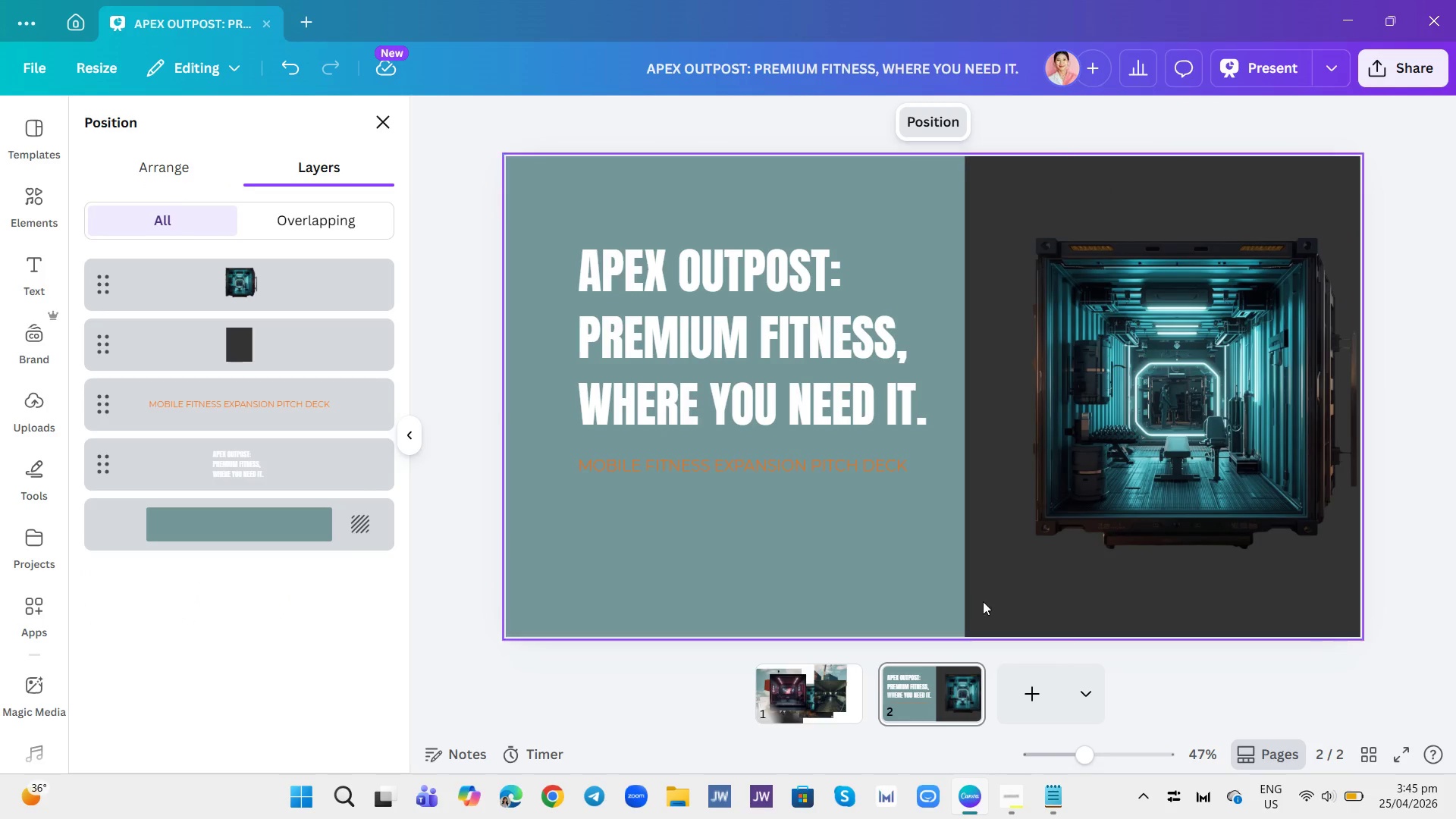 
left_click([985, 600])
 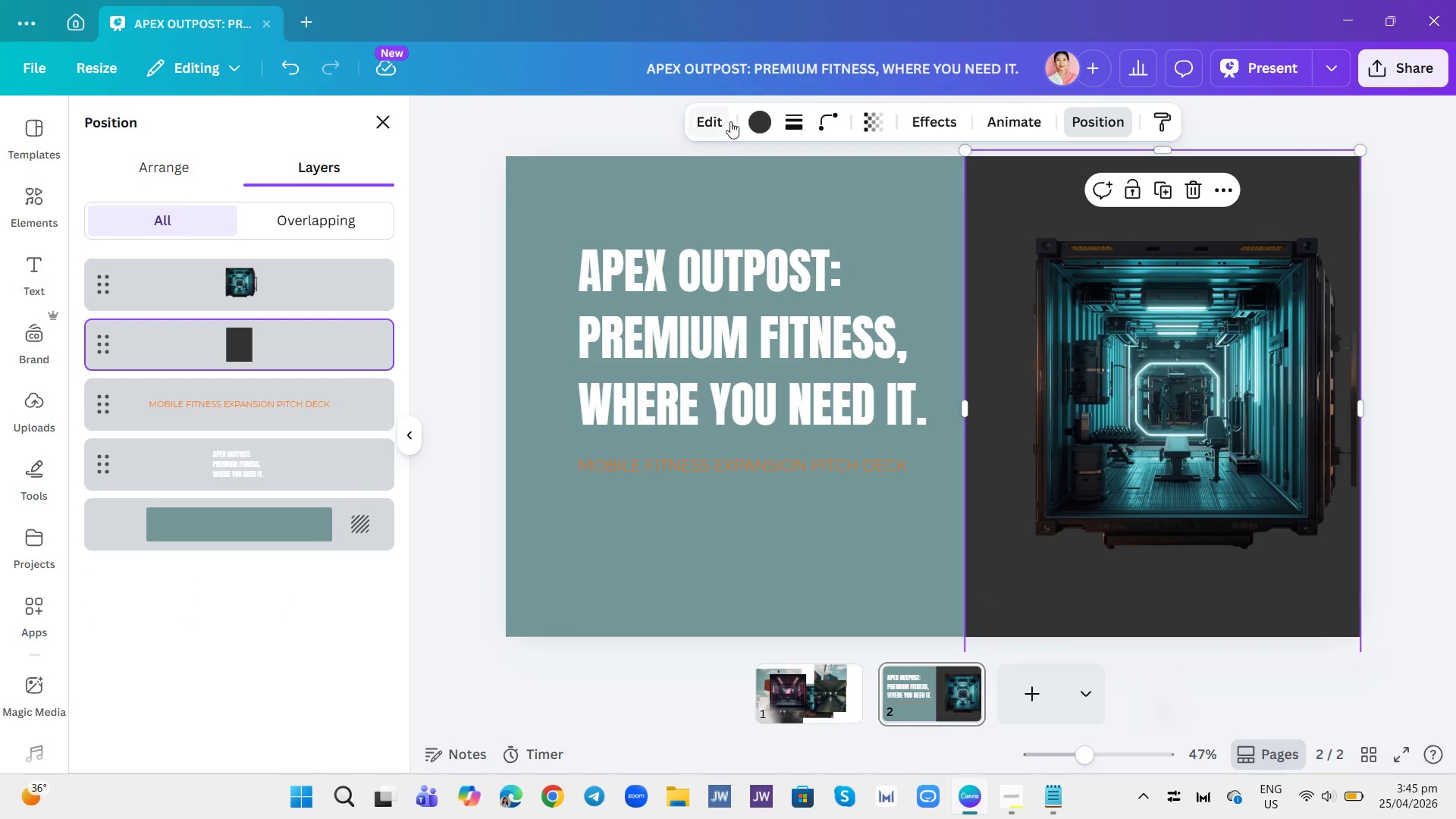 
left_click([764, 121])
 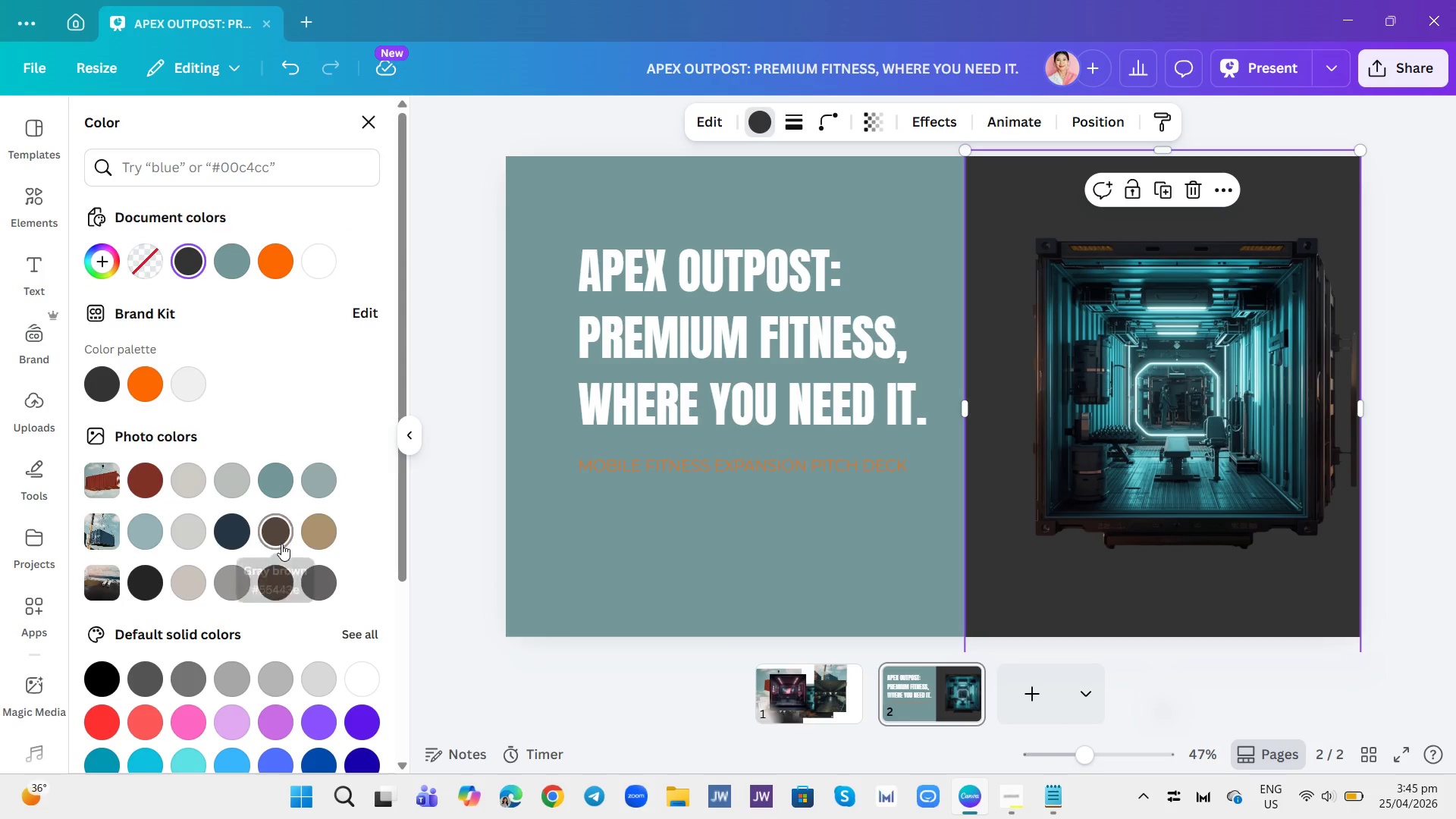 
left_click([281, 544])
 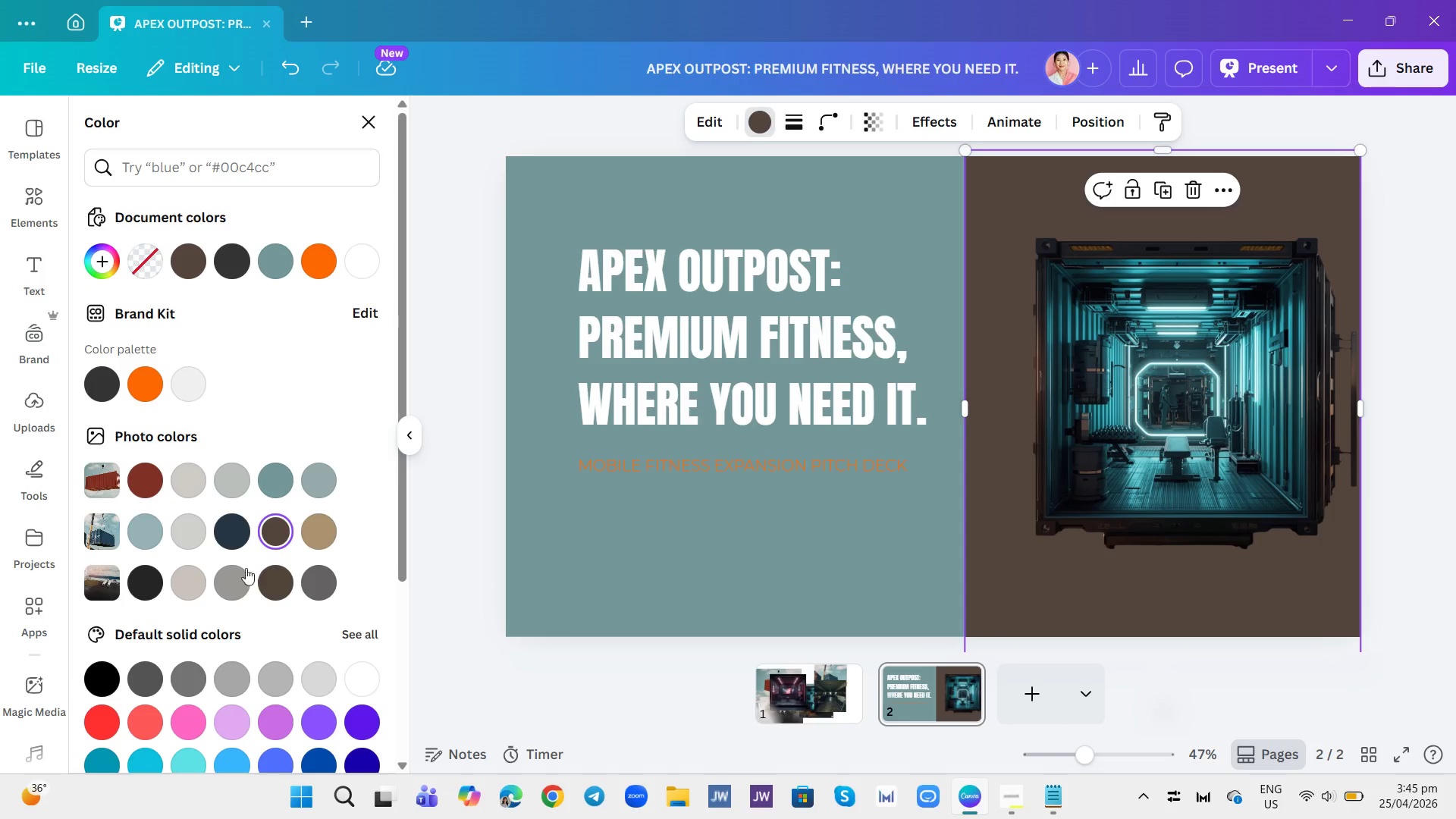 
left_click([233, 544])
 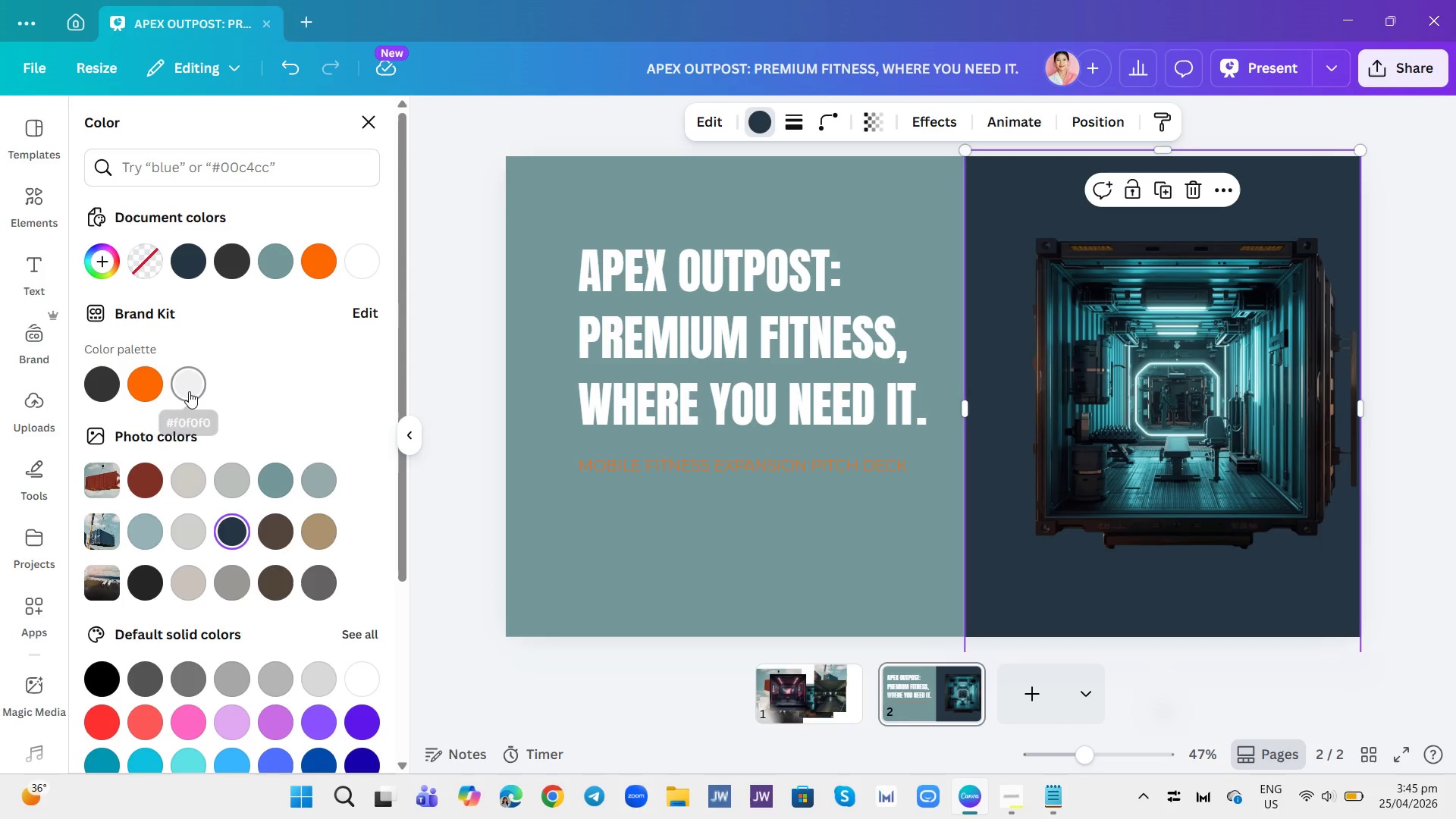 
mouse_move([179, 402])
 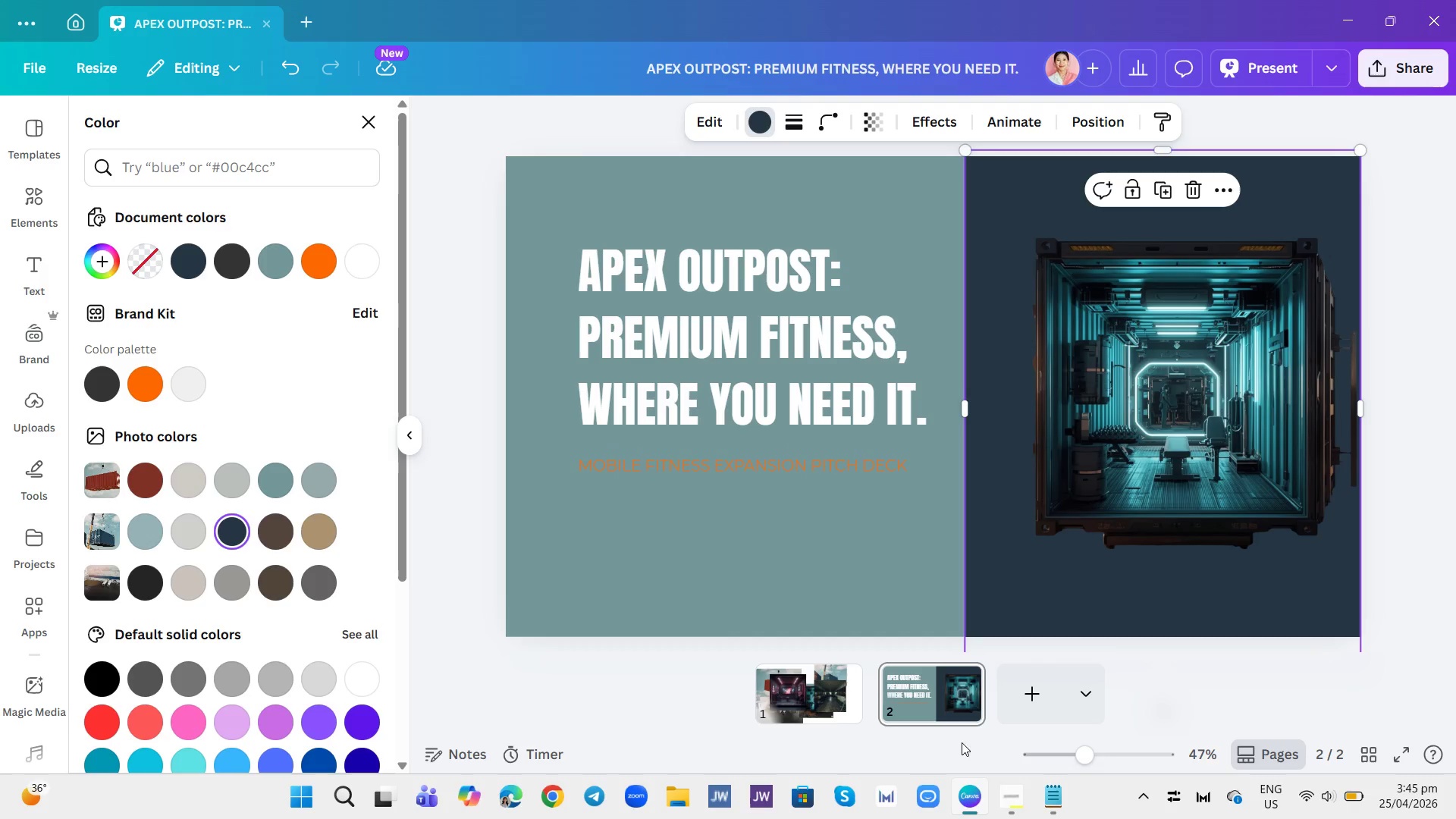 
left_click([1000, 812])